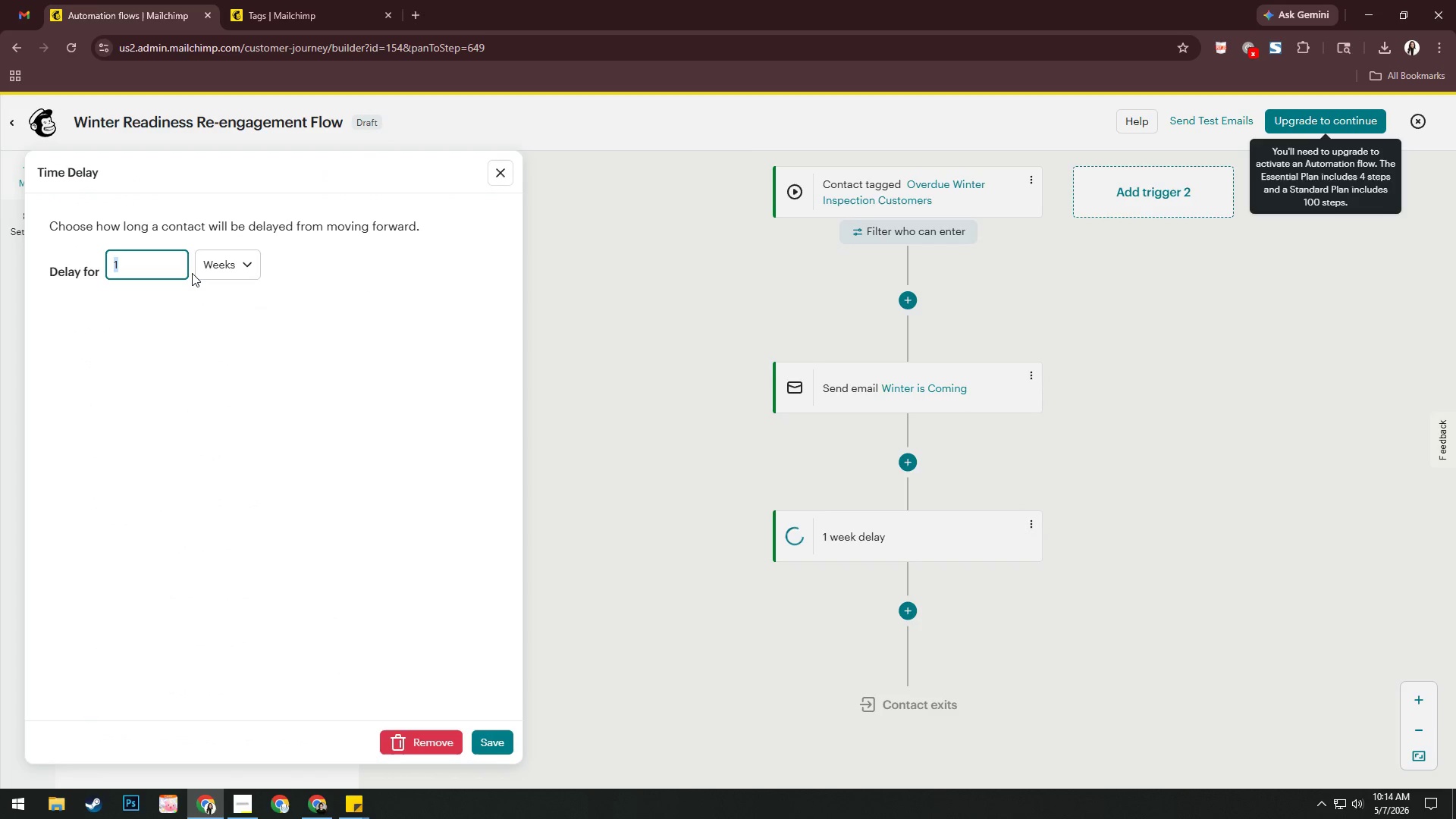 
key(Numpad3)
 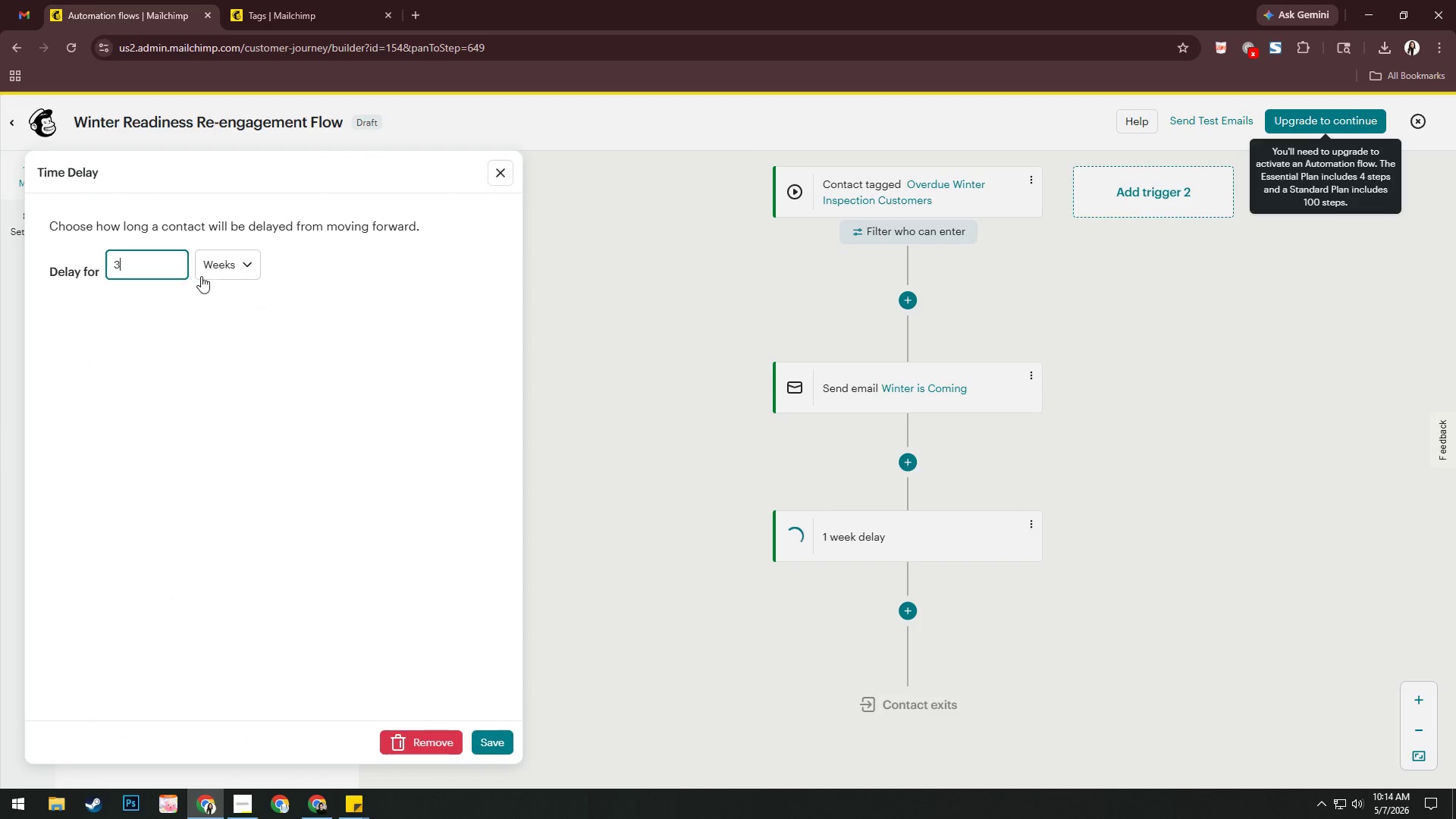 
left_click([216, 271])
 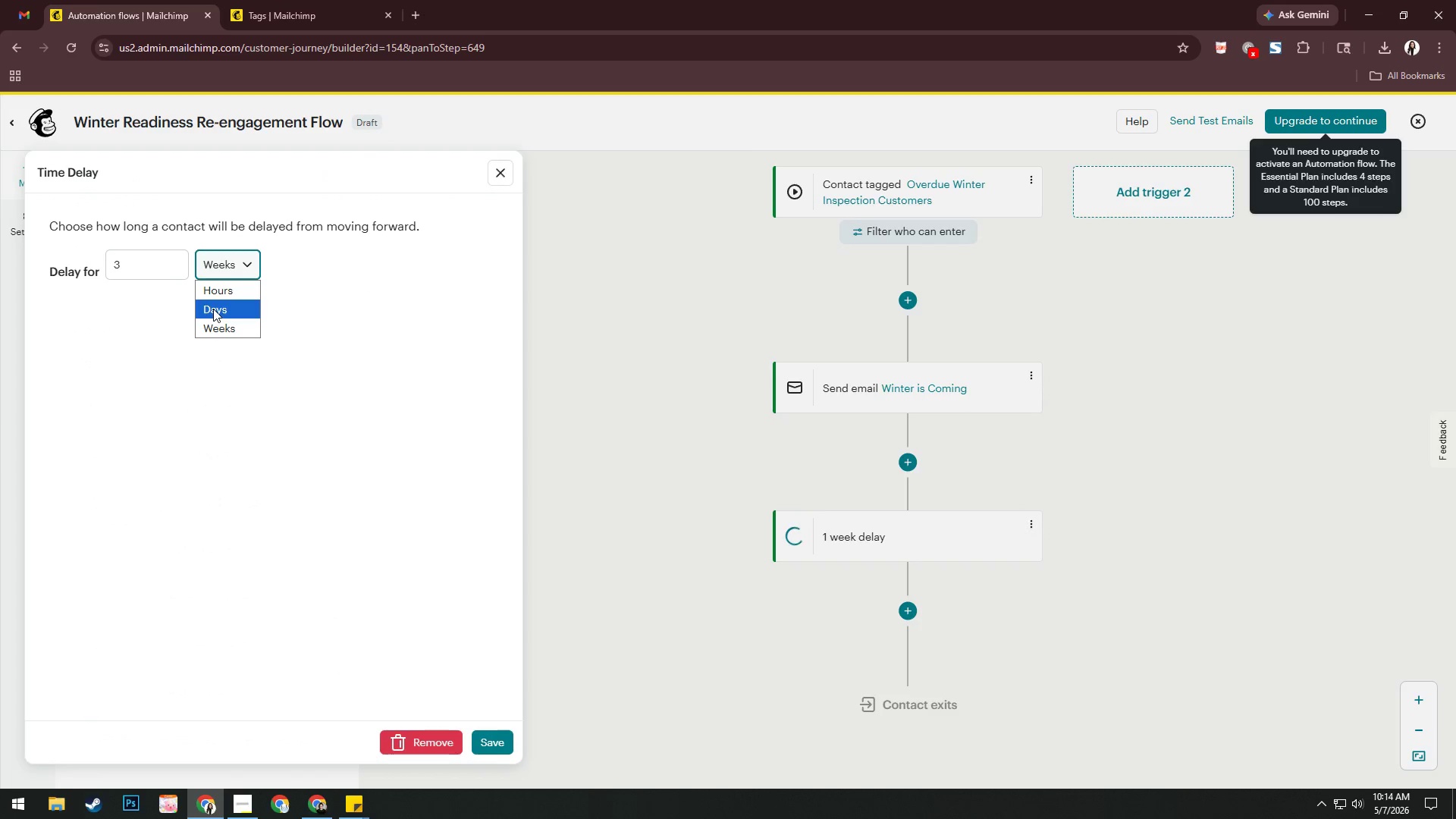 
left_click([213, 309])
 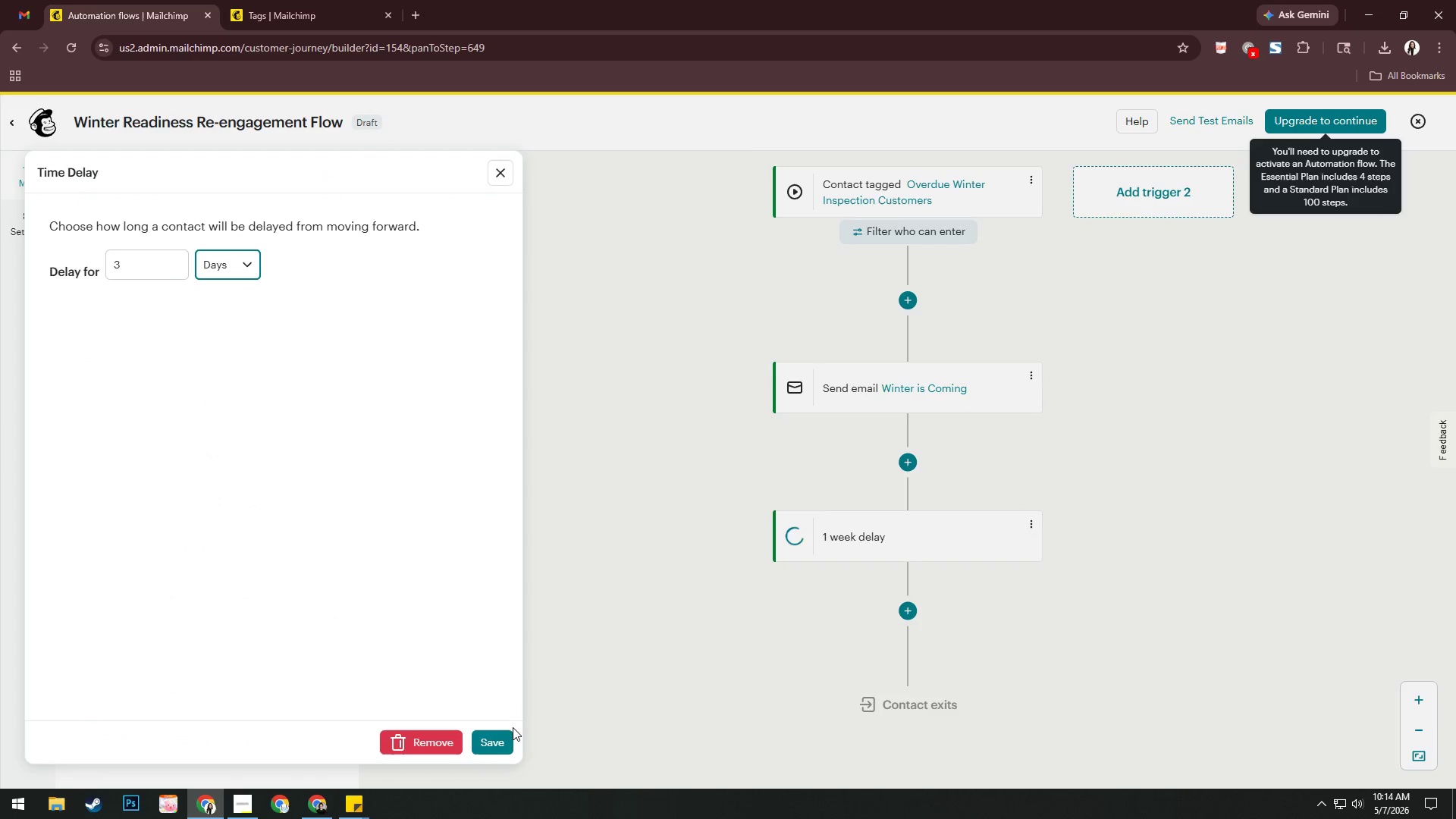 
left_click([503, 740])
 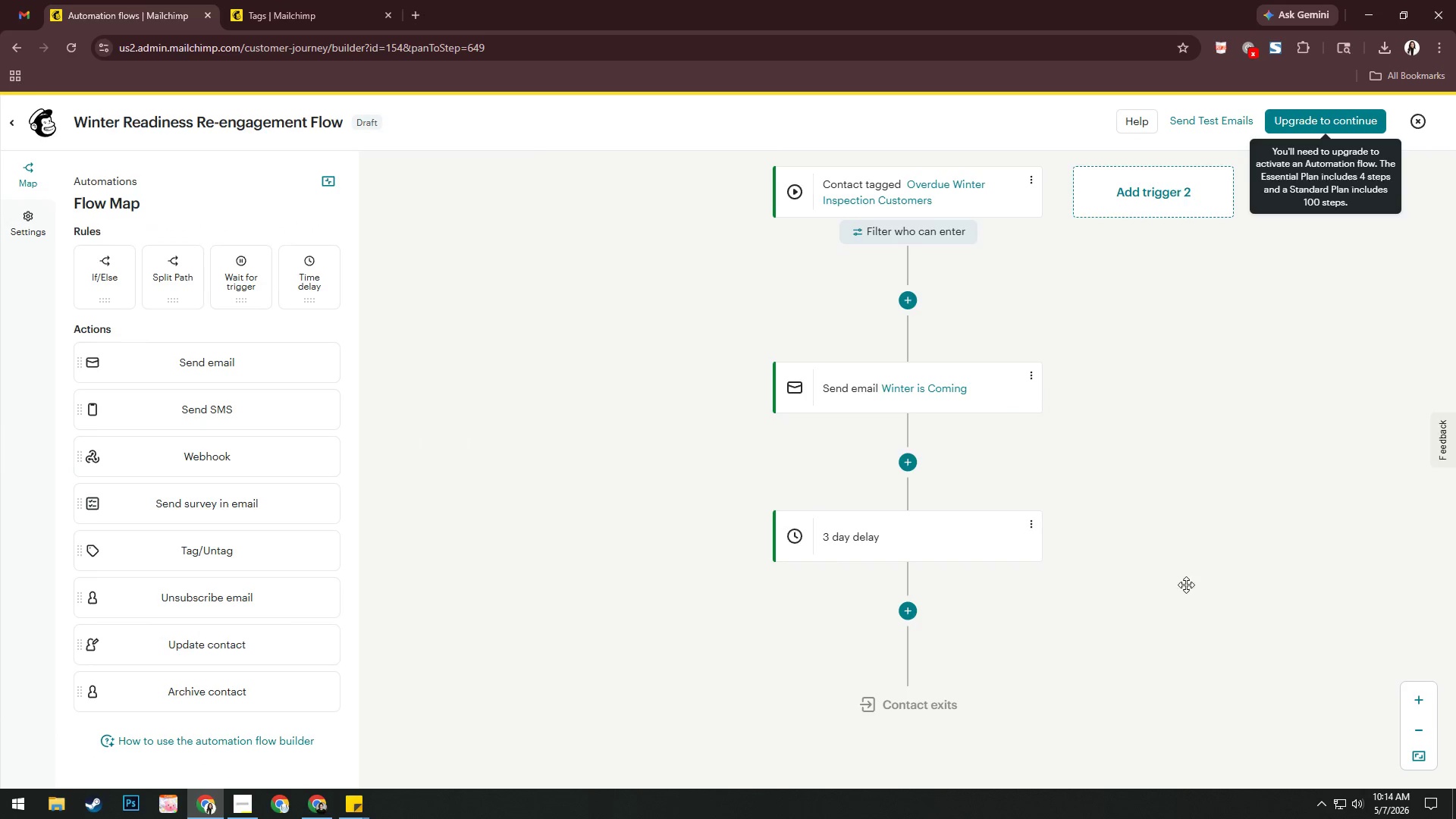 
left_click([1185, 585])
 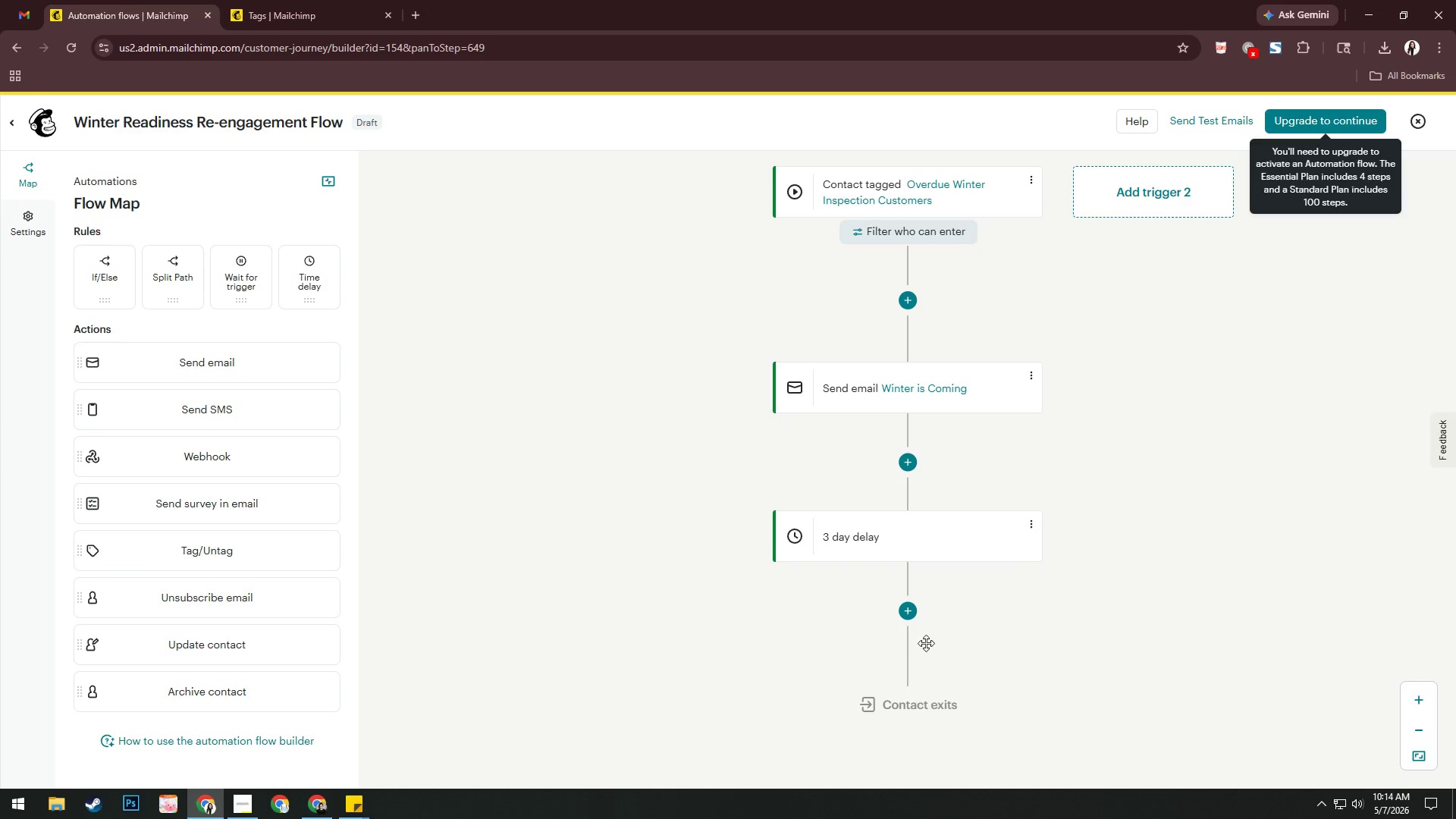 
left_click([919, 623])
 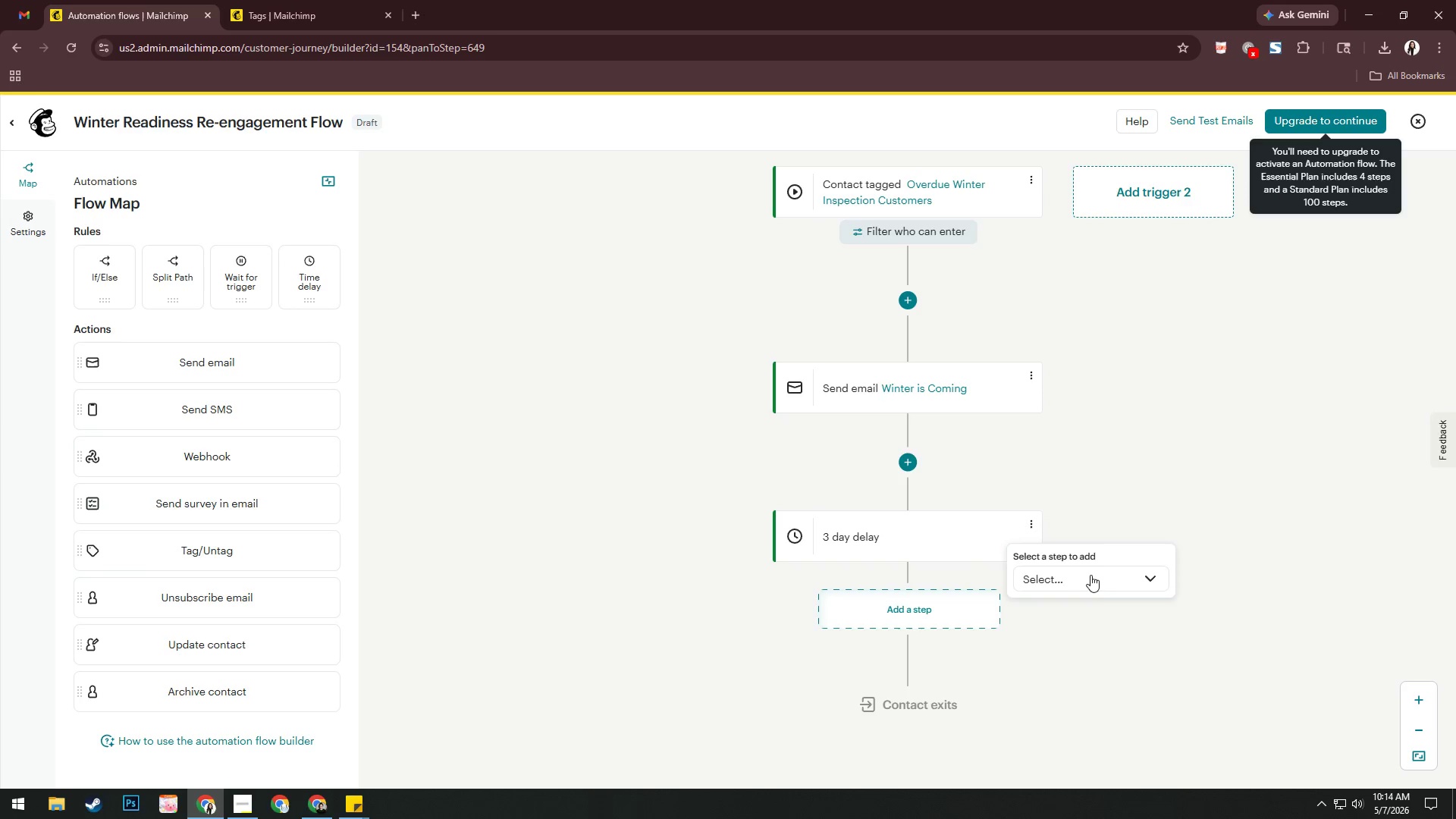 
left_click([1094, 581])
 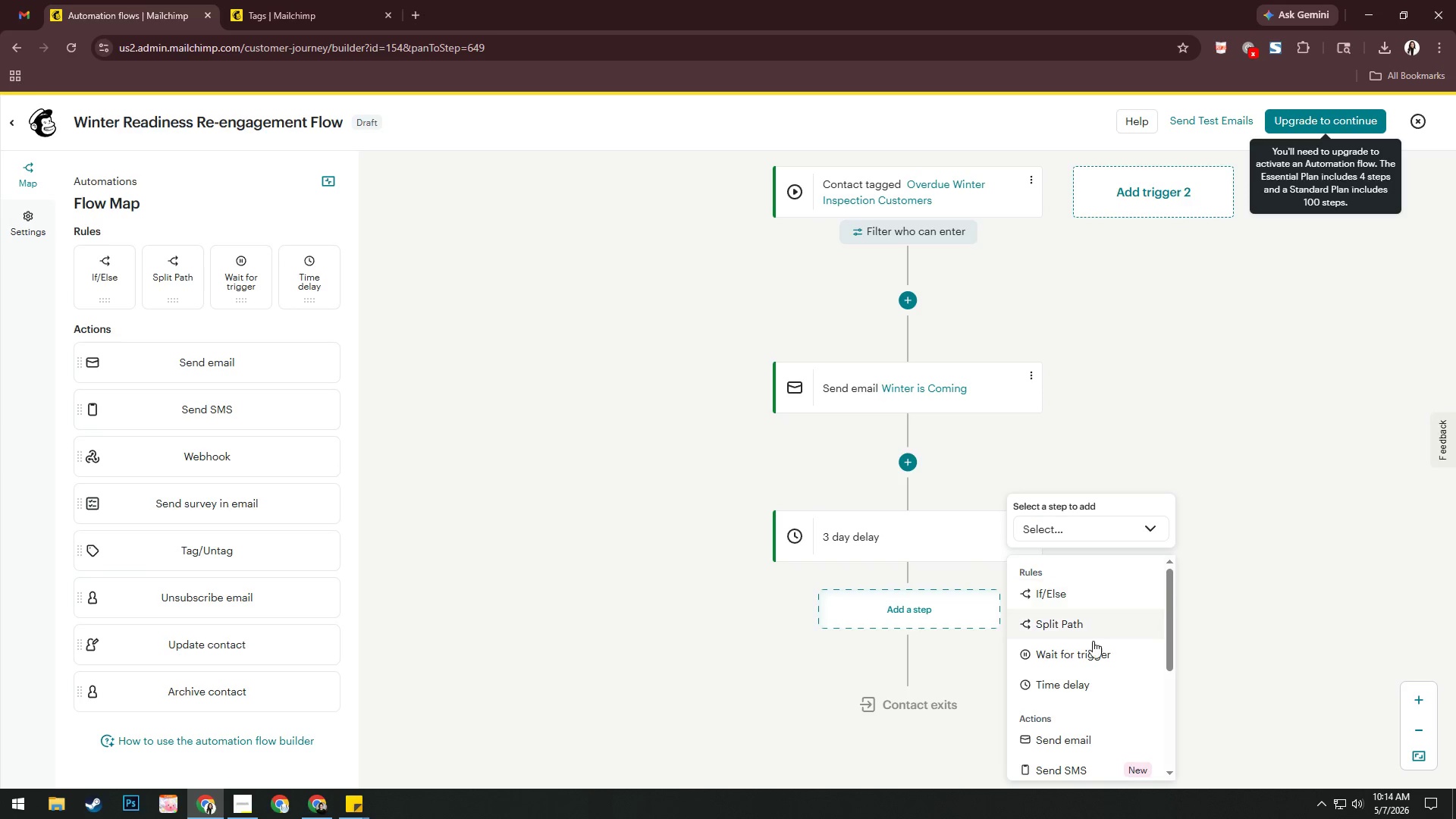 
scroll: coordinate [1100, 747], scroll_direction: down, amount: 6.0
 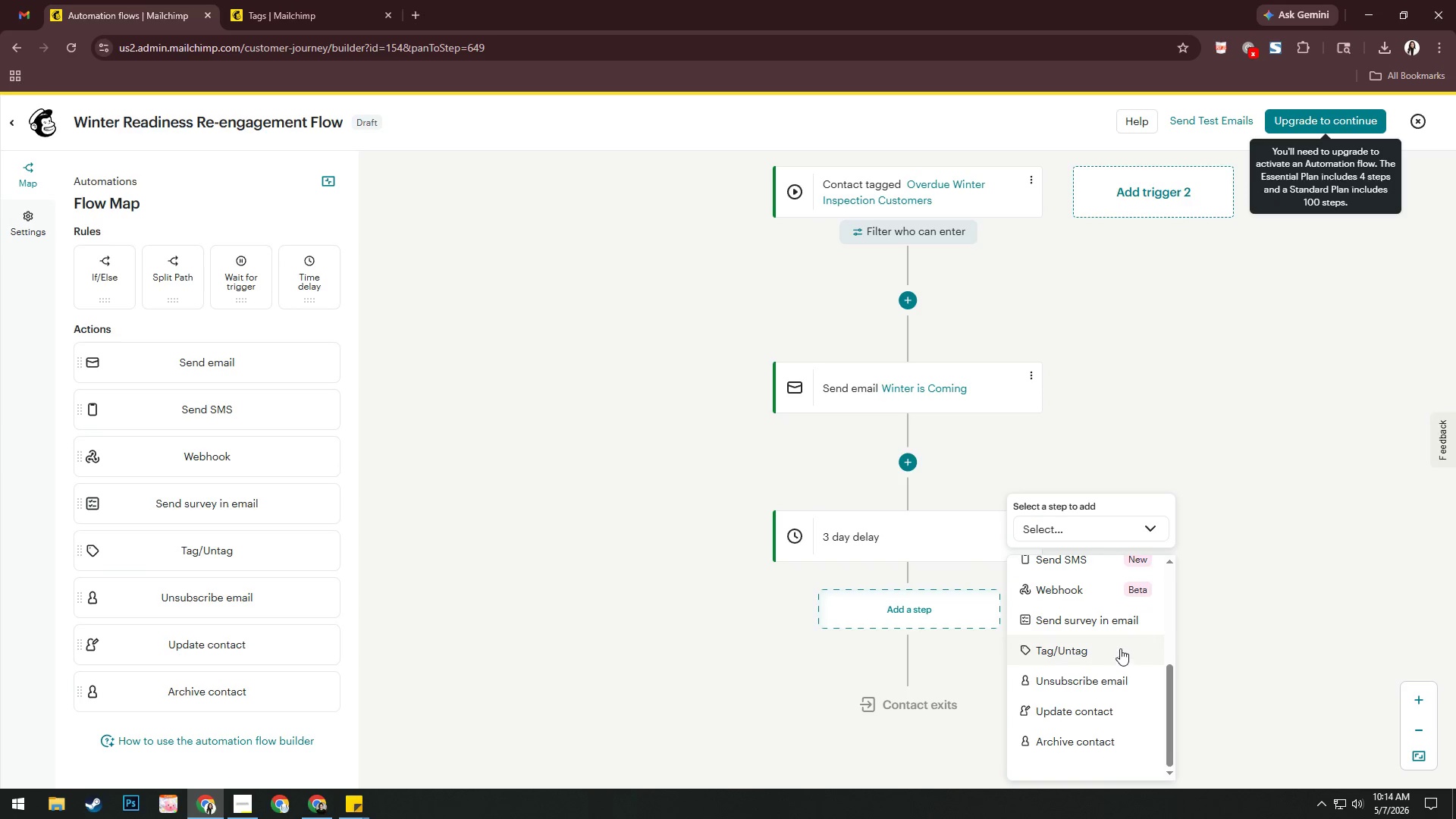 
scroll: coordinate [1123, 664], scroll_direction: up, amount: 1.0
 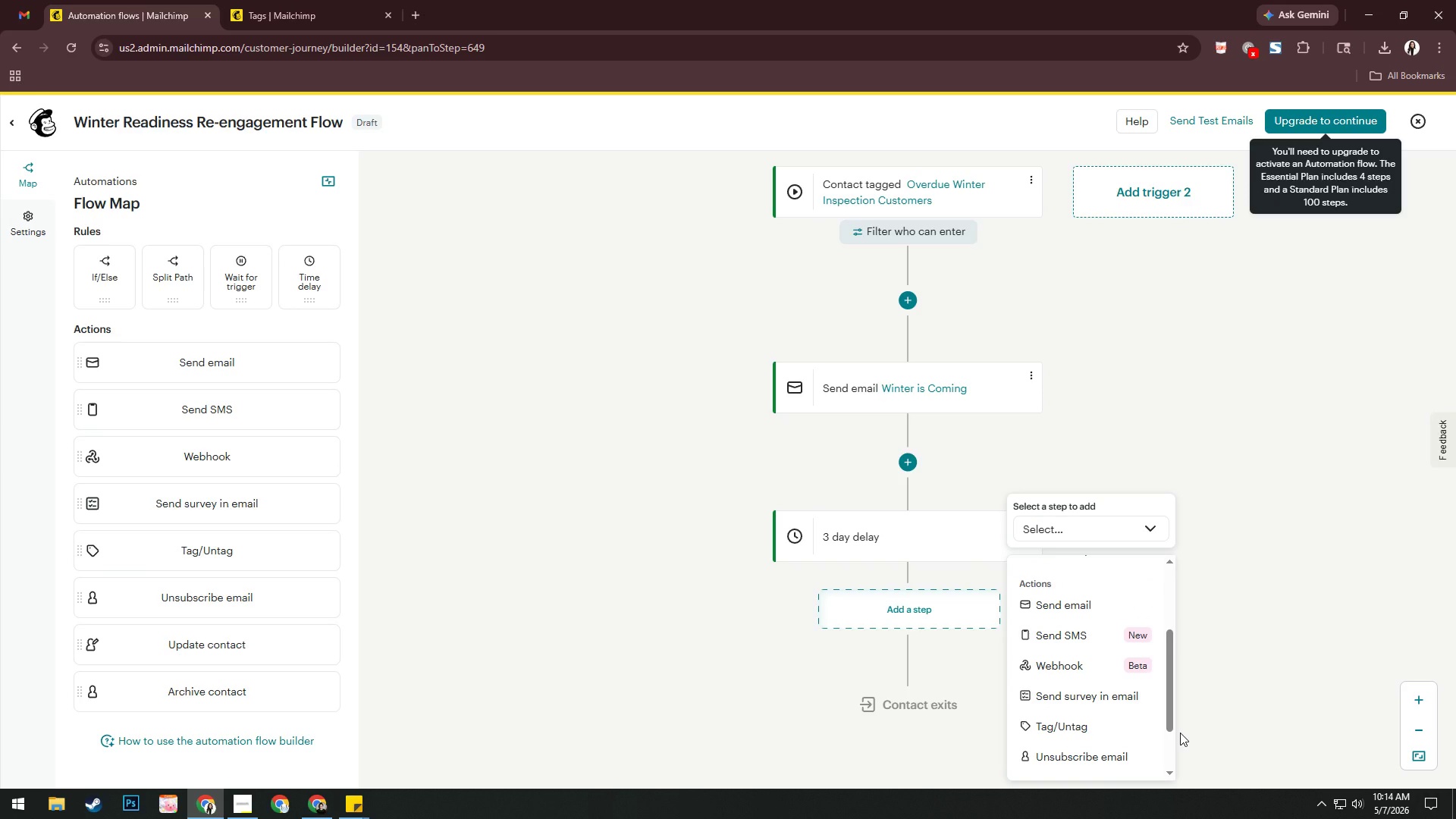 
wait(5.29)
 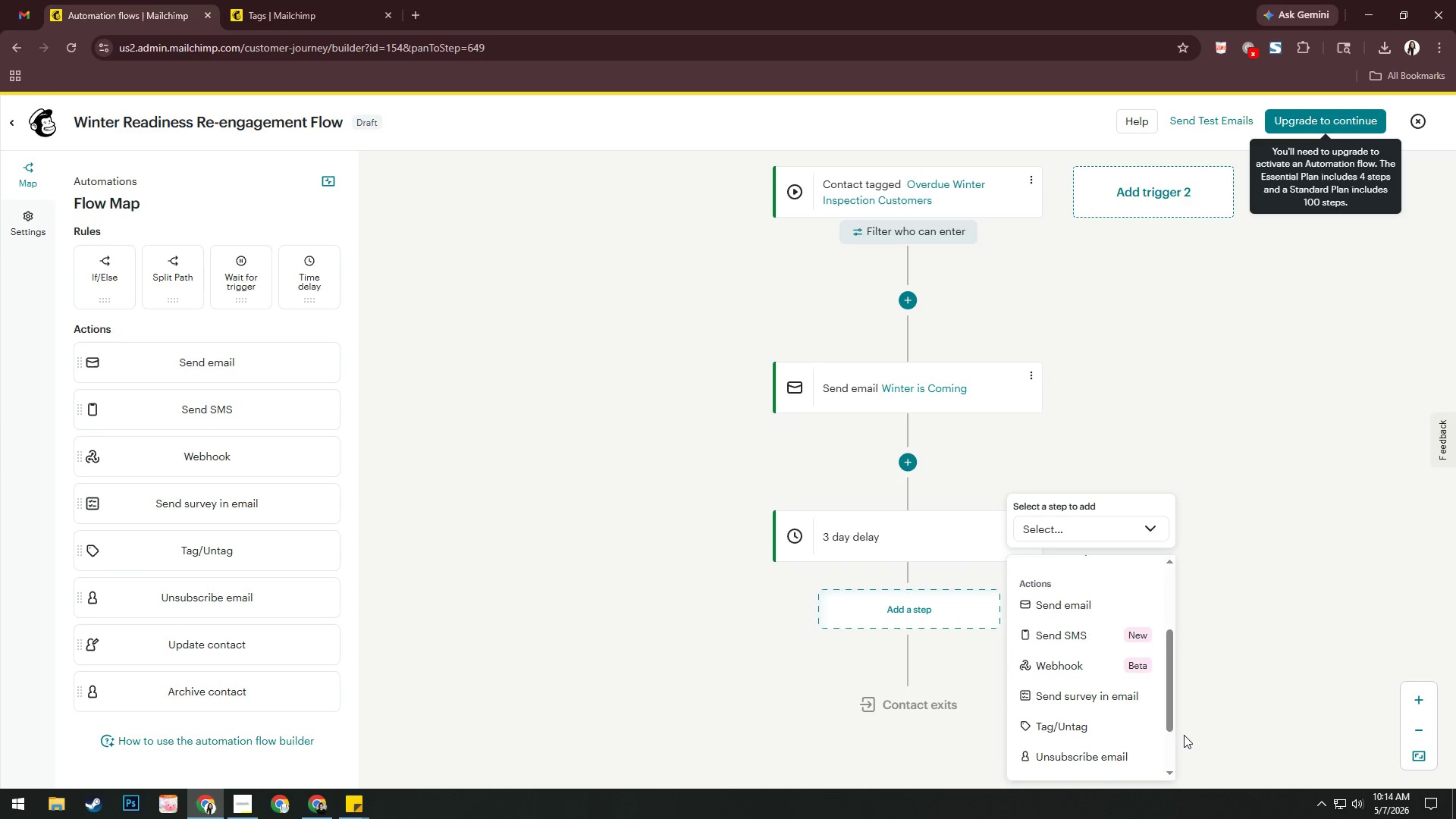 
scroll: coordinate [1139, 715], scroll_direction: down, amount: 3.0
 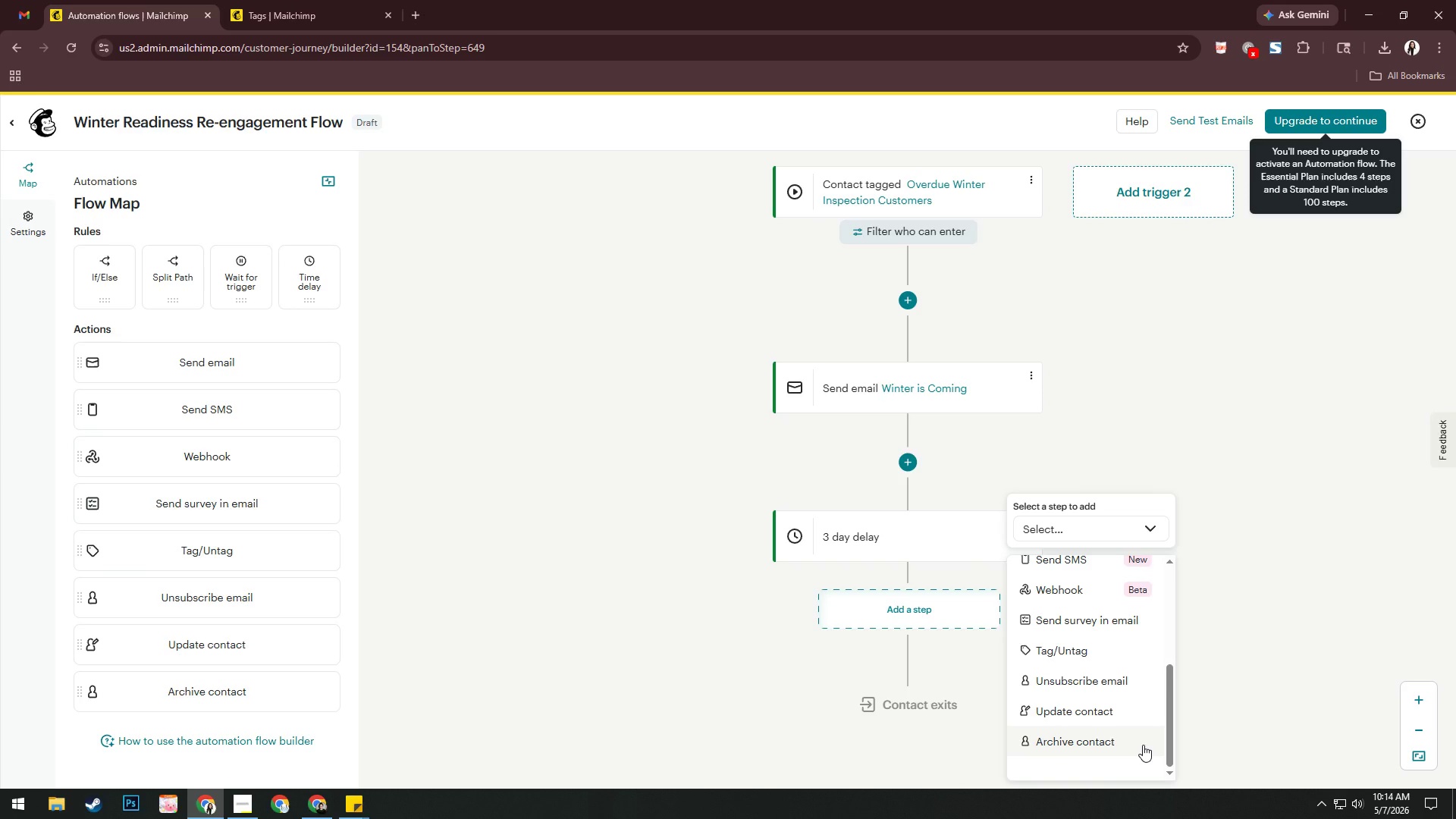 
scroll: coordinate [1143, 745], scroll_direction: up, amount: 4.0
 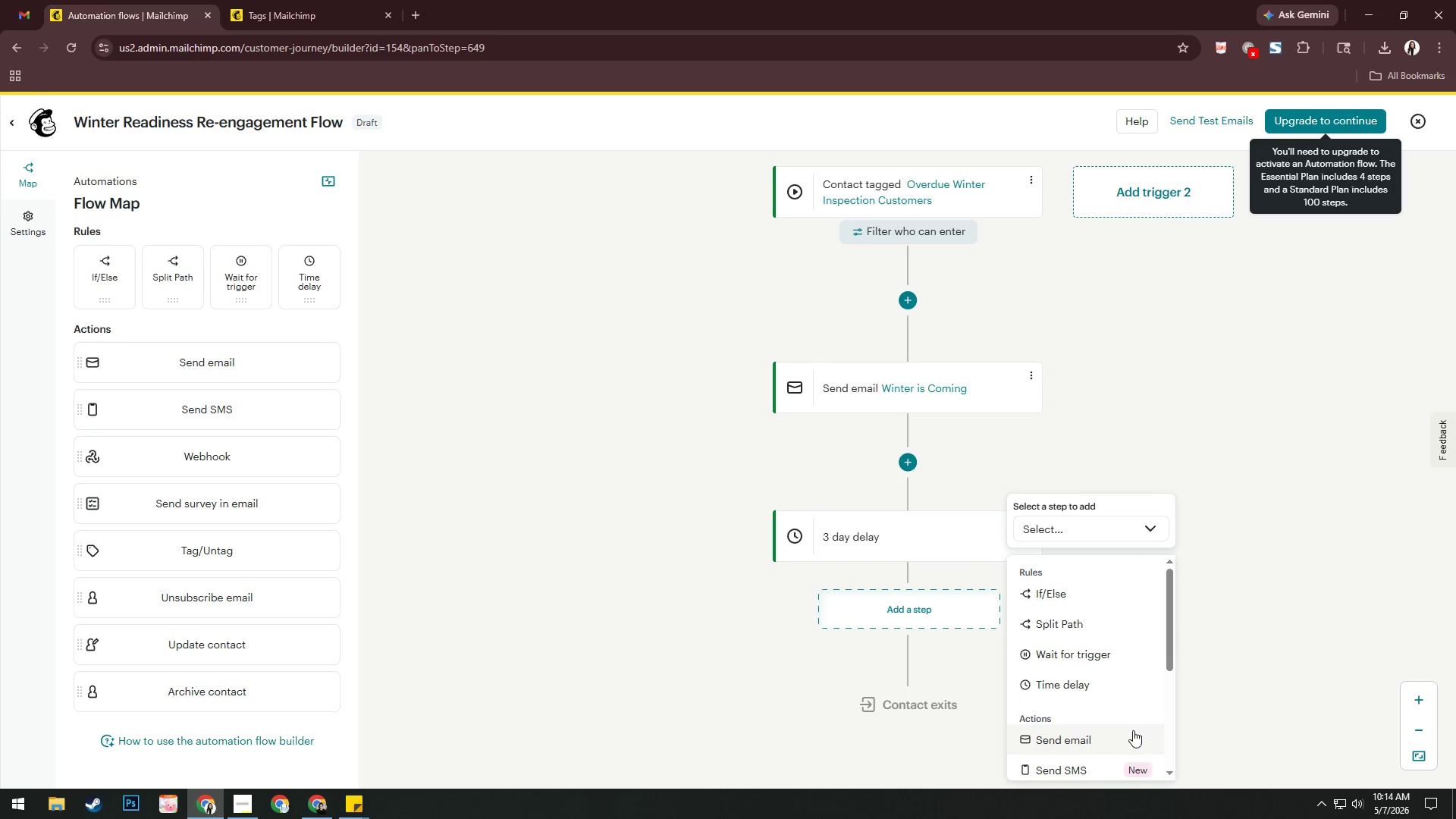 
left_click([1121, 661])
 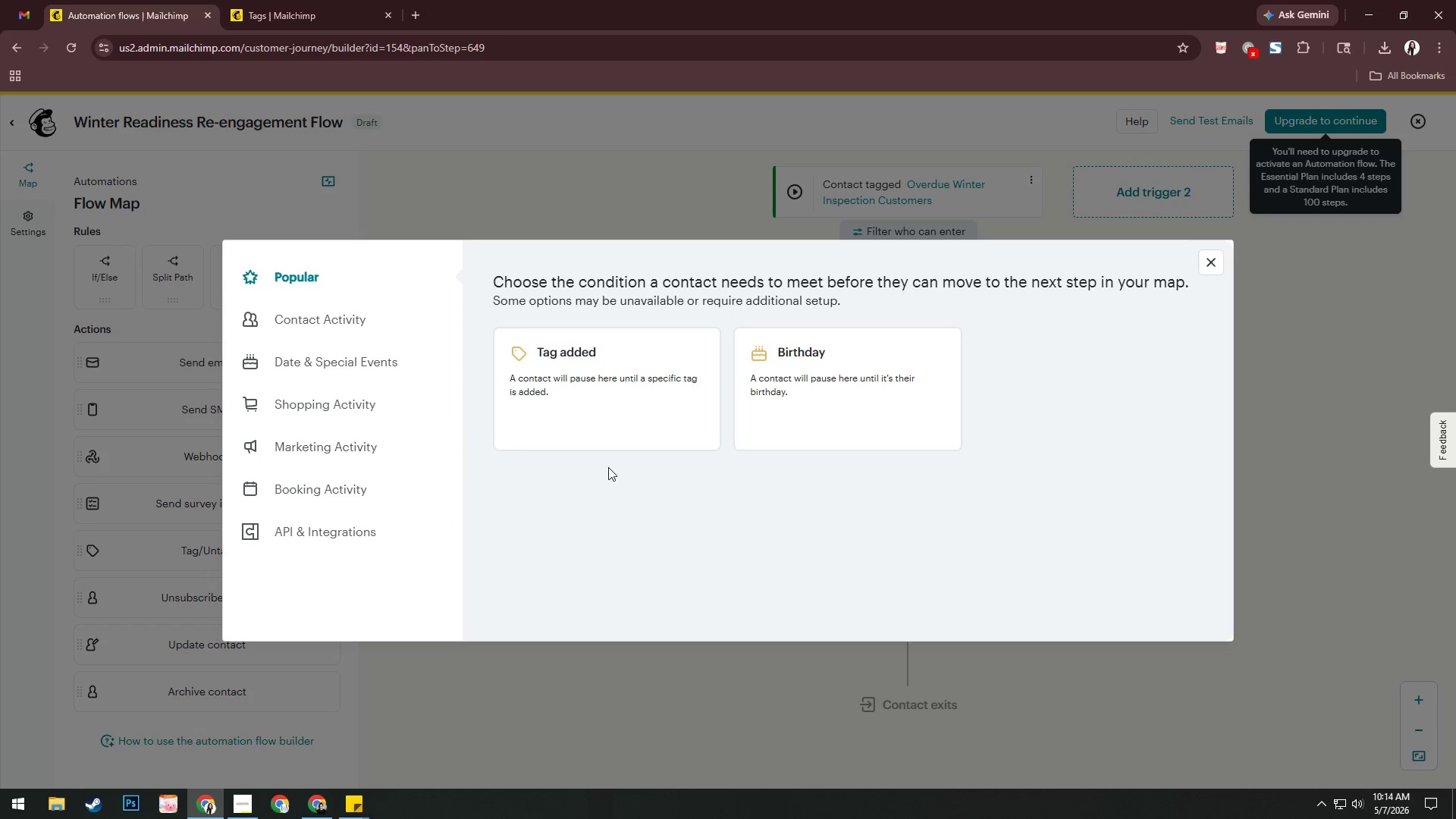 
left_click([353, 485])
 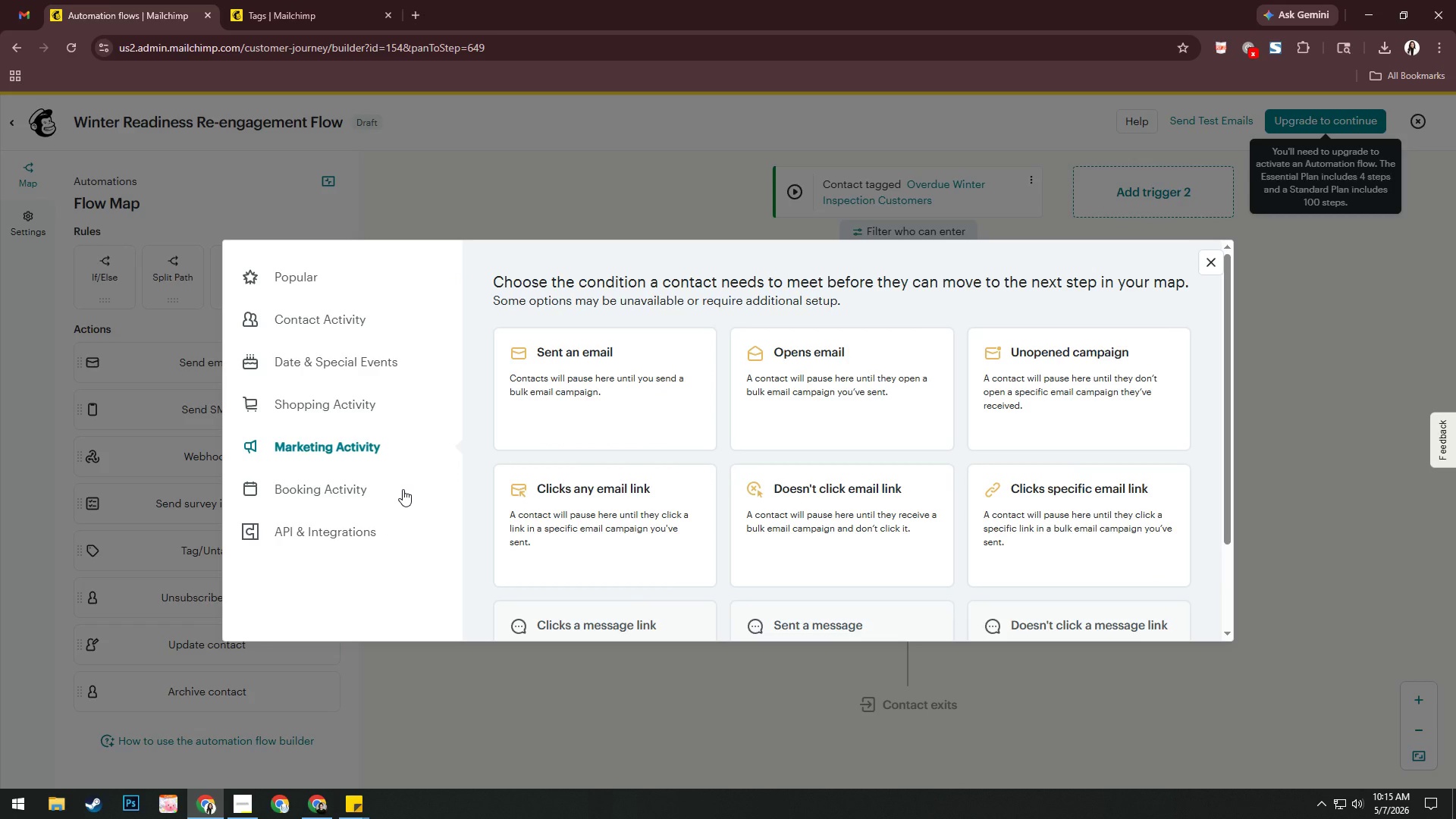 
wait(17.11)
 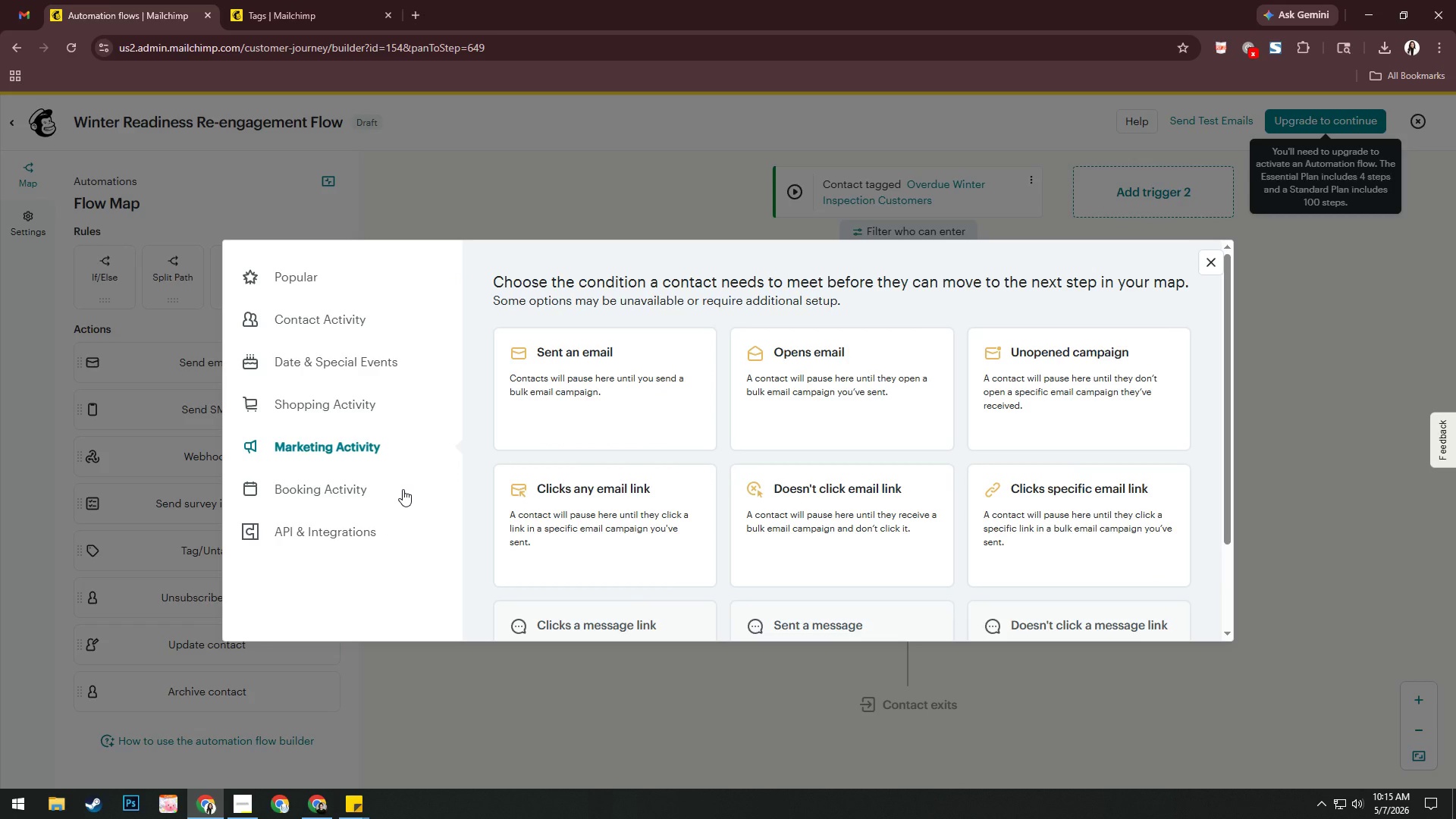 
scroll: coordinate [739, 523], scroll_direction: down, amount: 1.0
 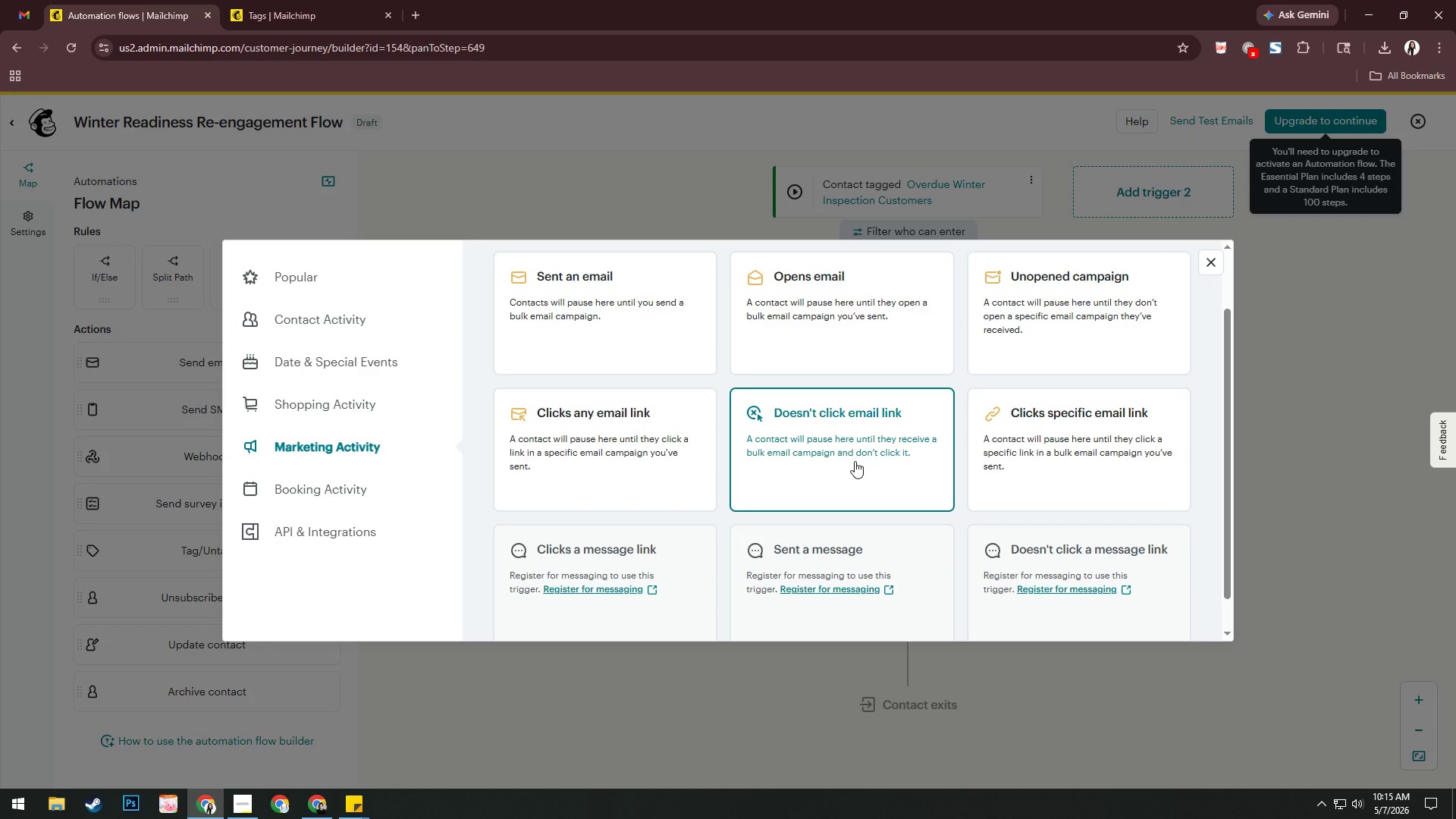 
scroll: coordinate [826, 328], scroll_direction: up, amount: 1.0
 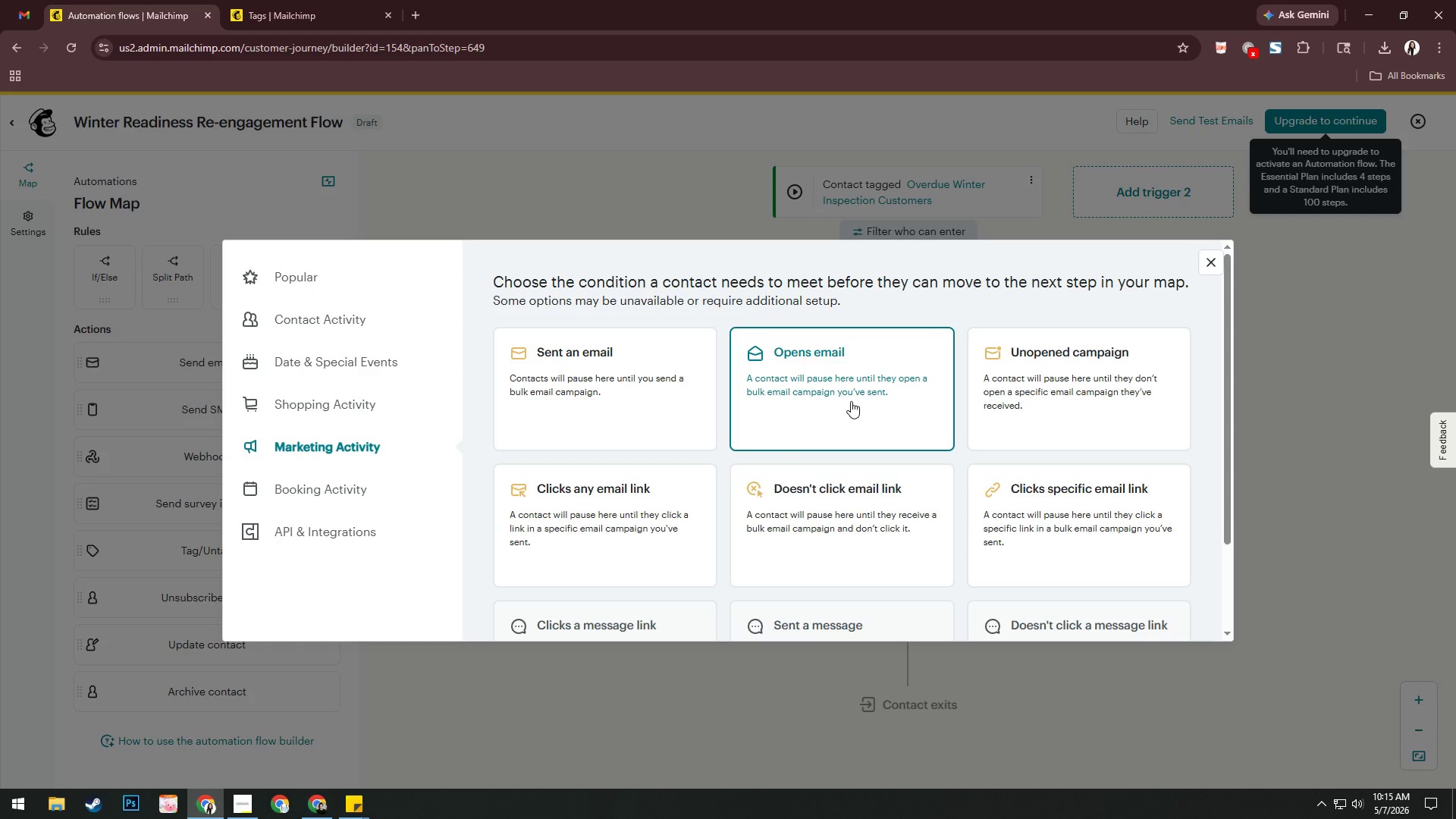 
left_click([232, 795])